 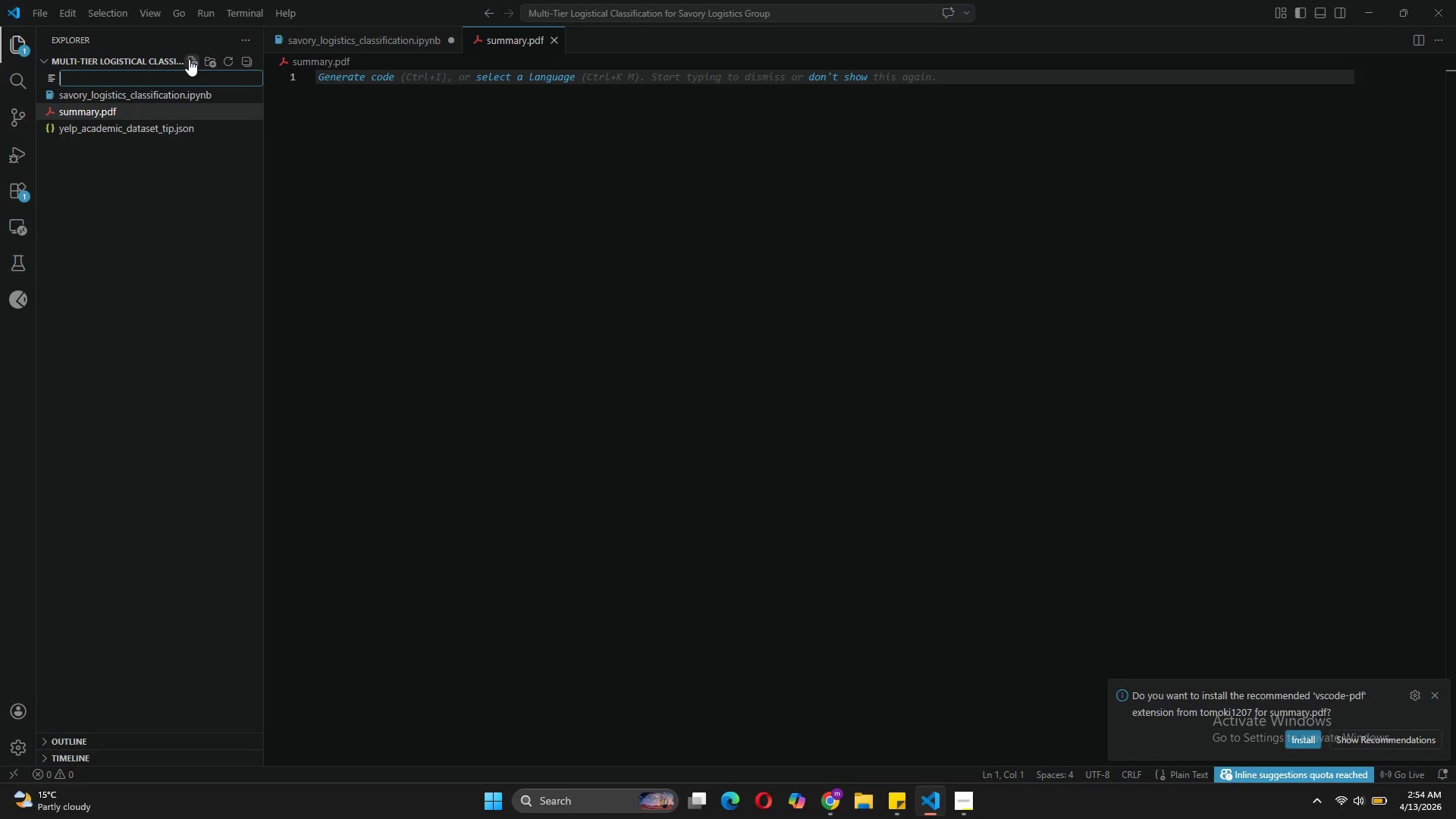 
type(mmodel.pkl)
 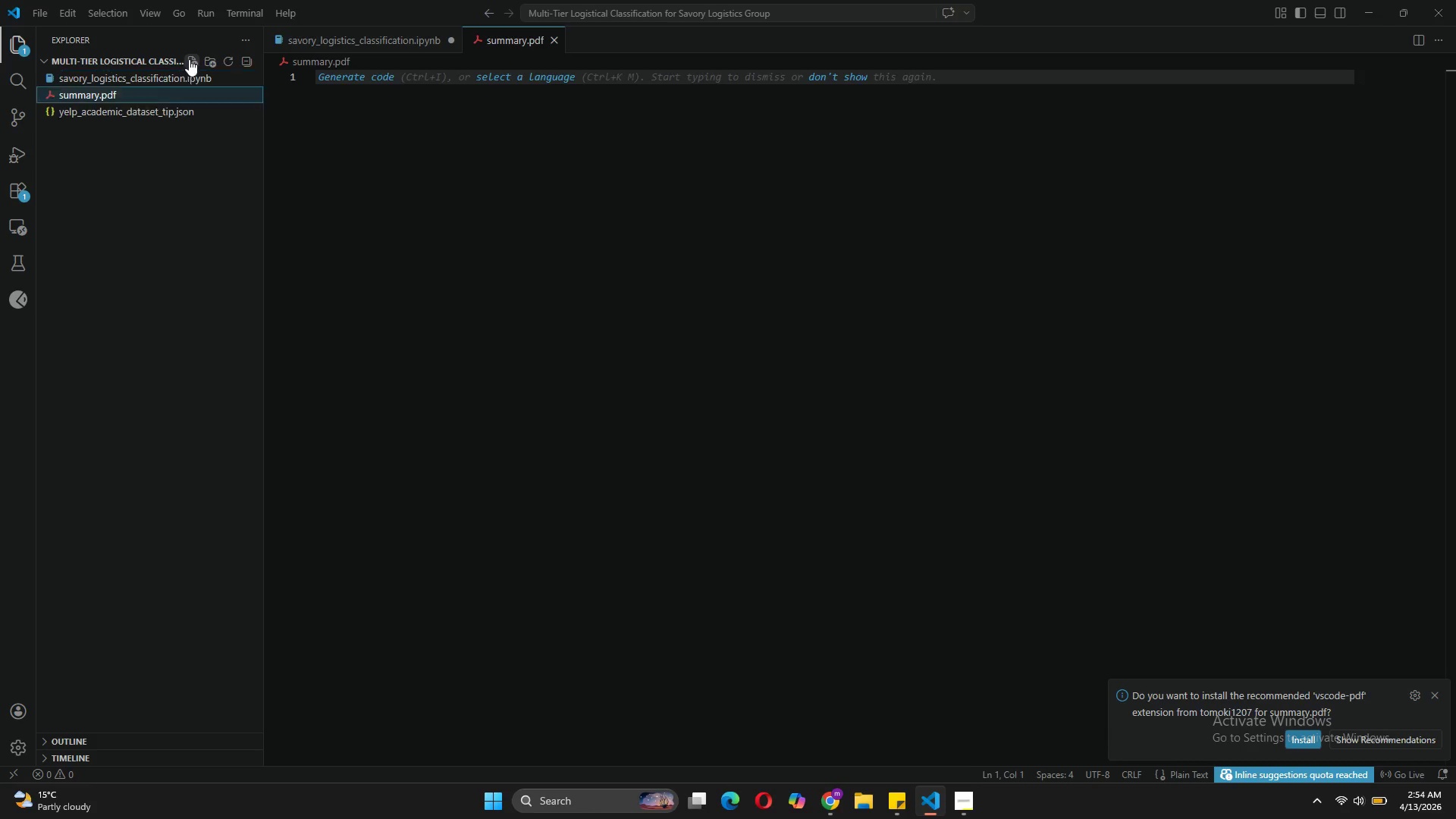 
key(Enter)
 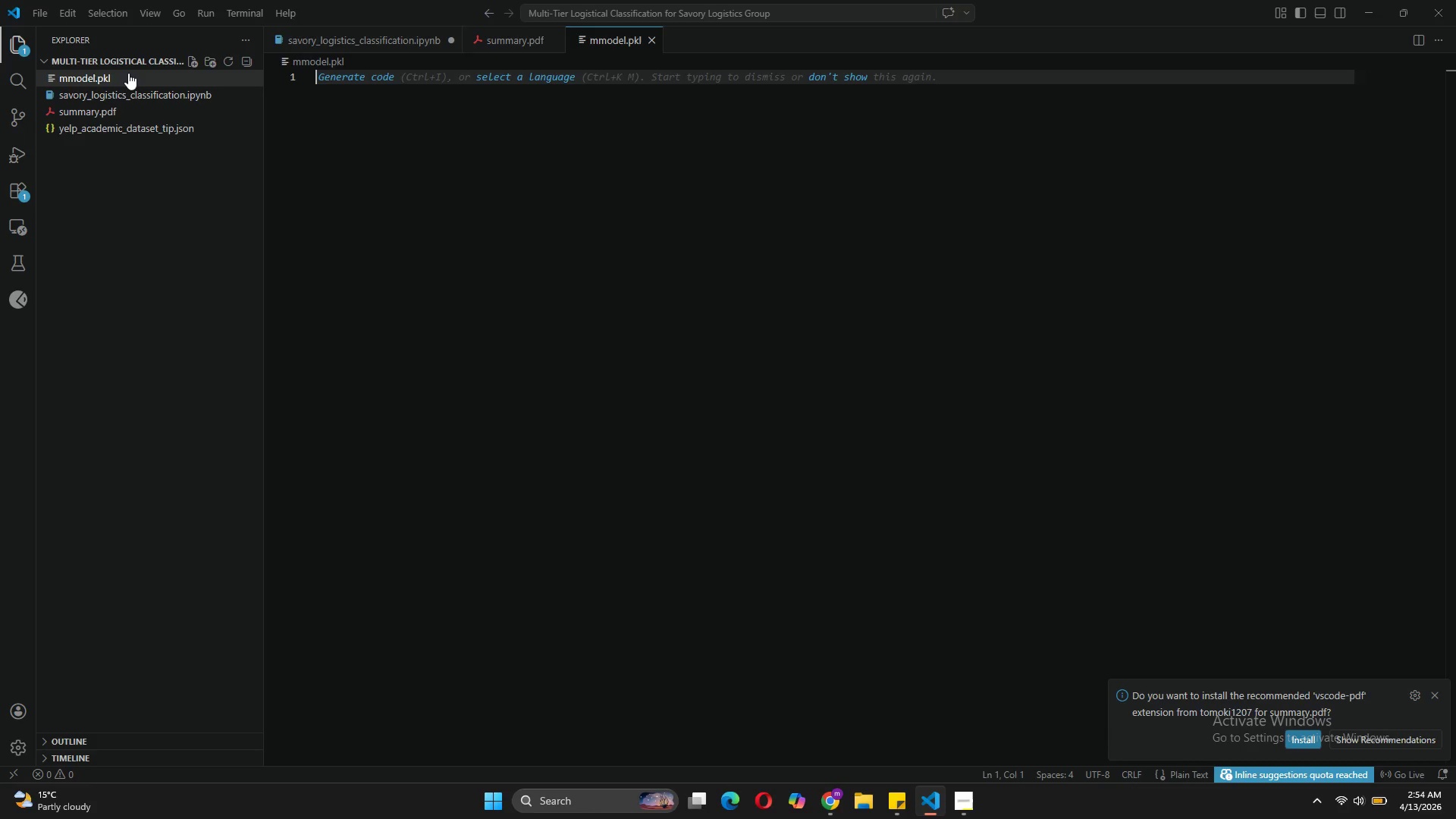 
right_click([128, 73])
 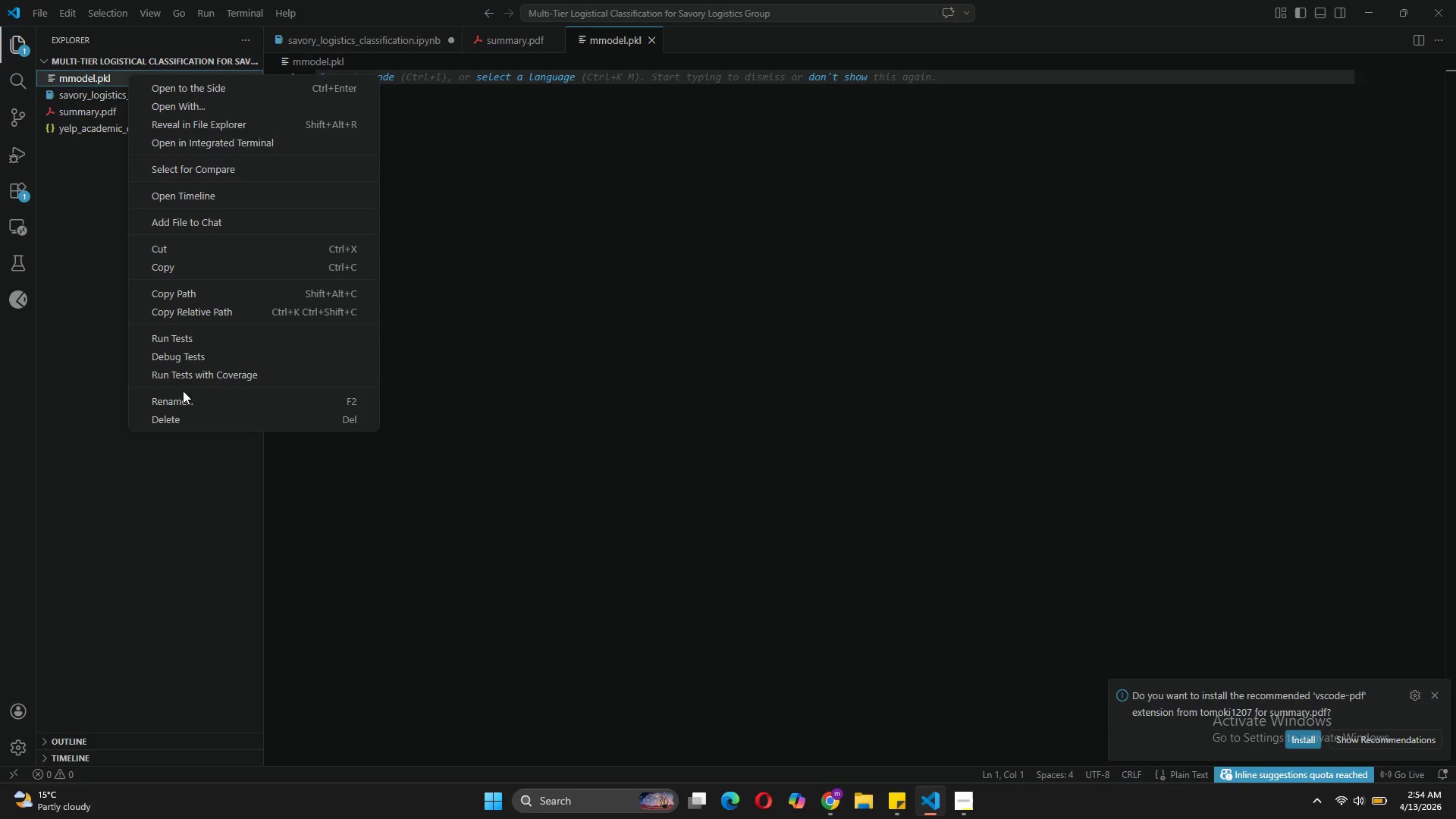 
left_click([175, 401])
 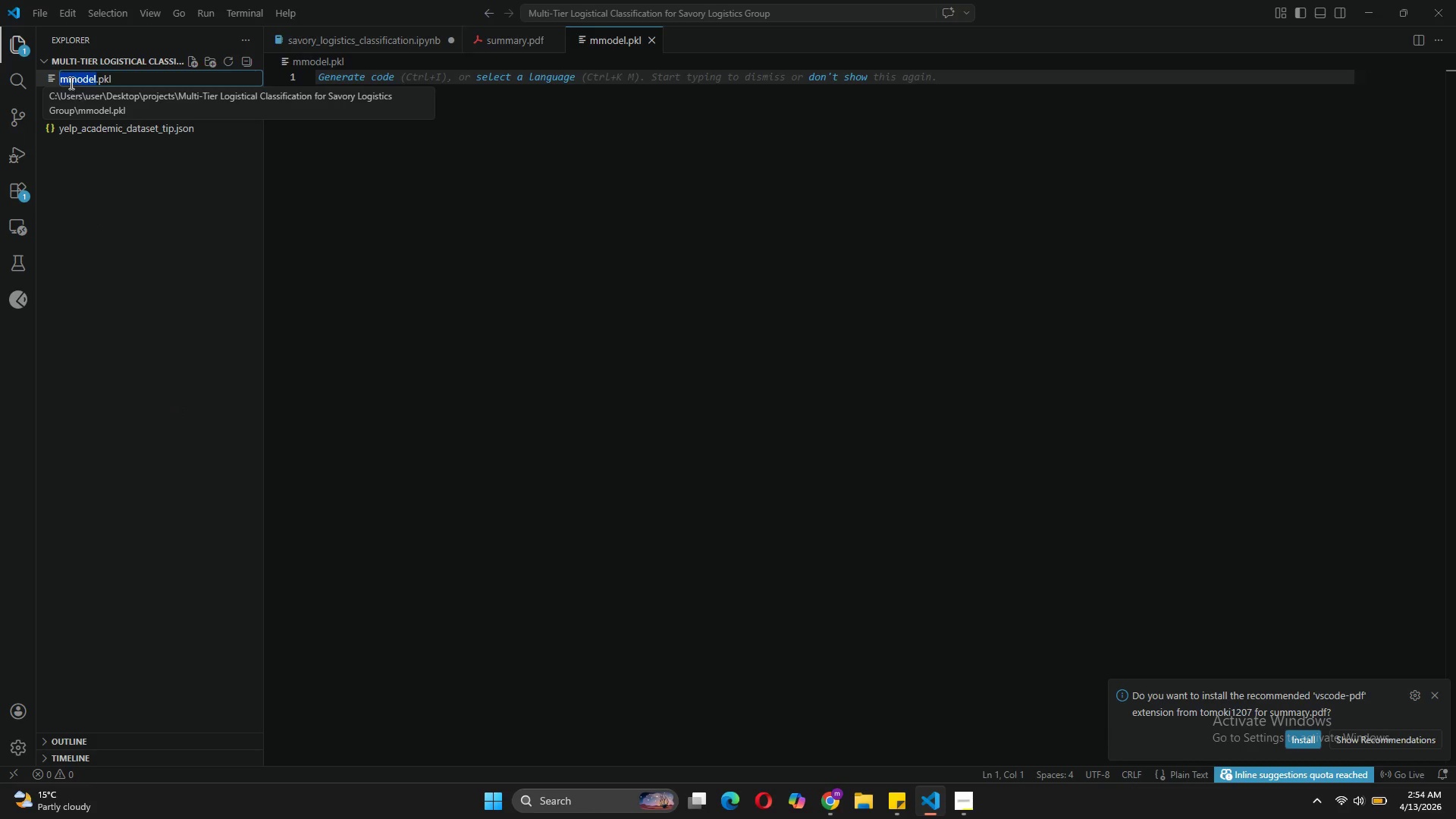 
left_click([67, 78])
 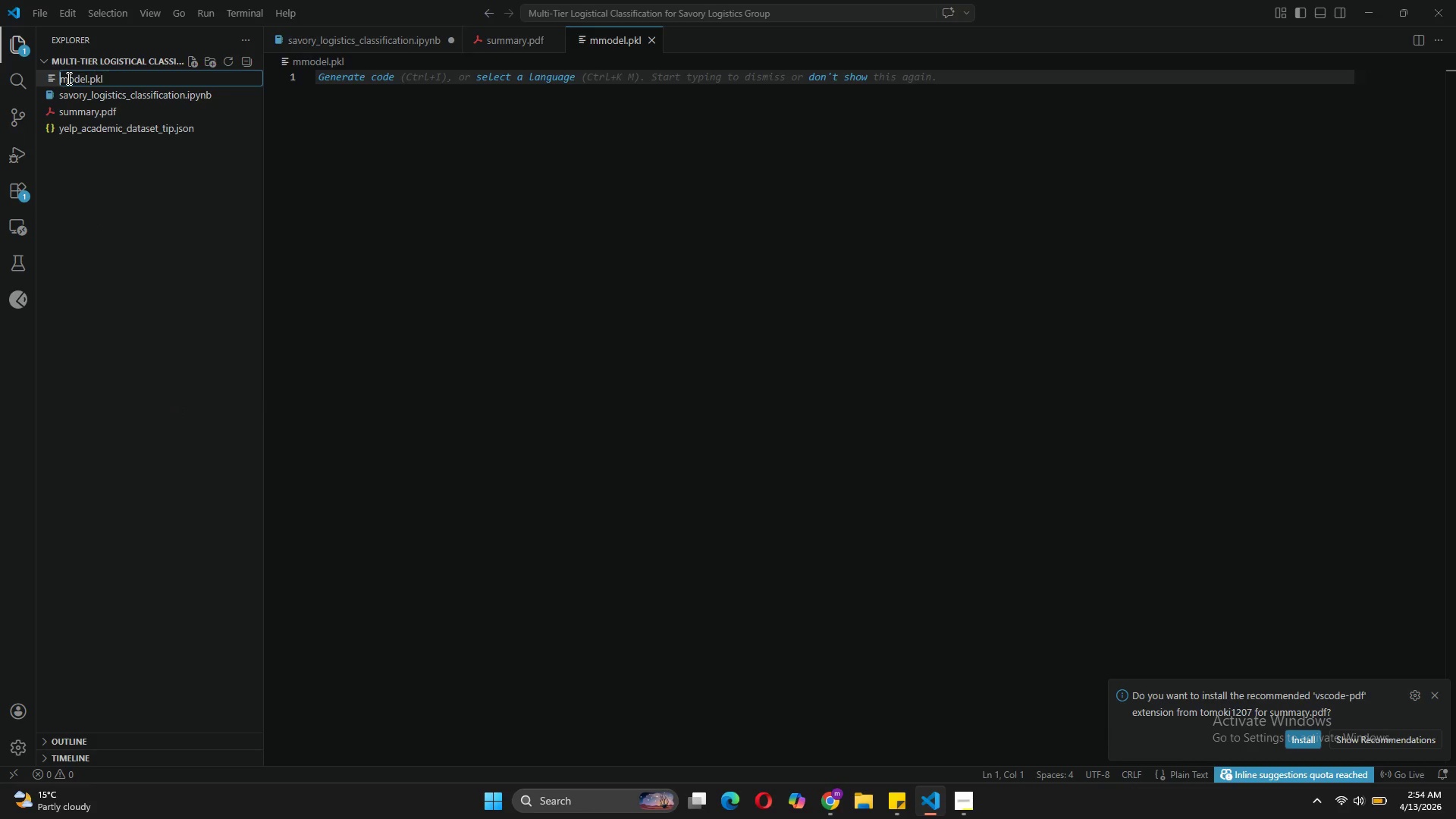 
key(Backspace)
 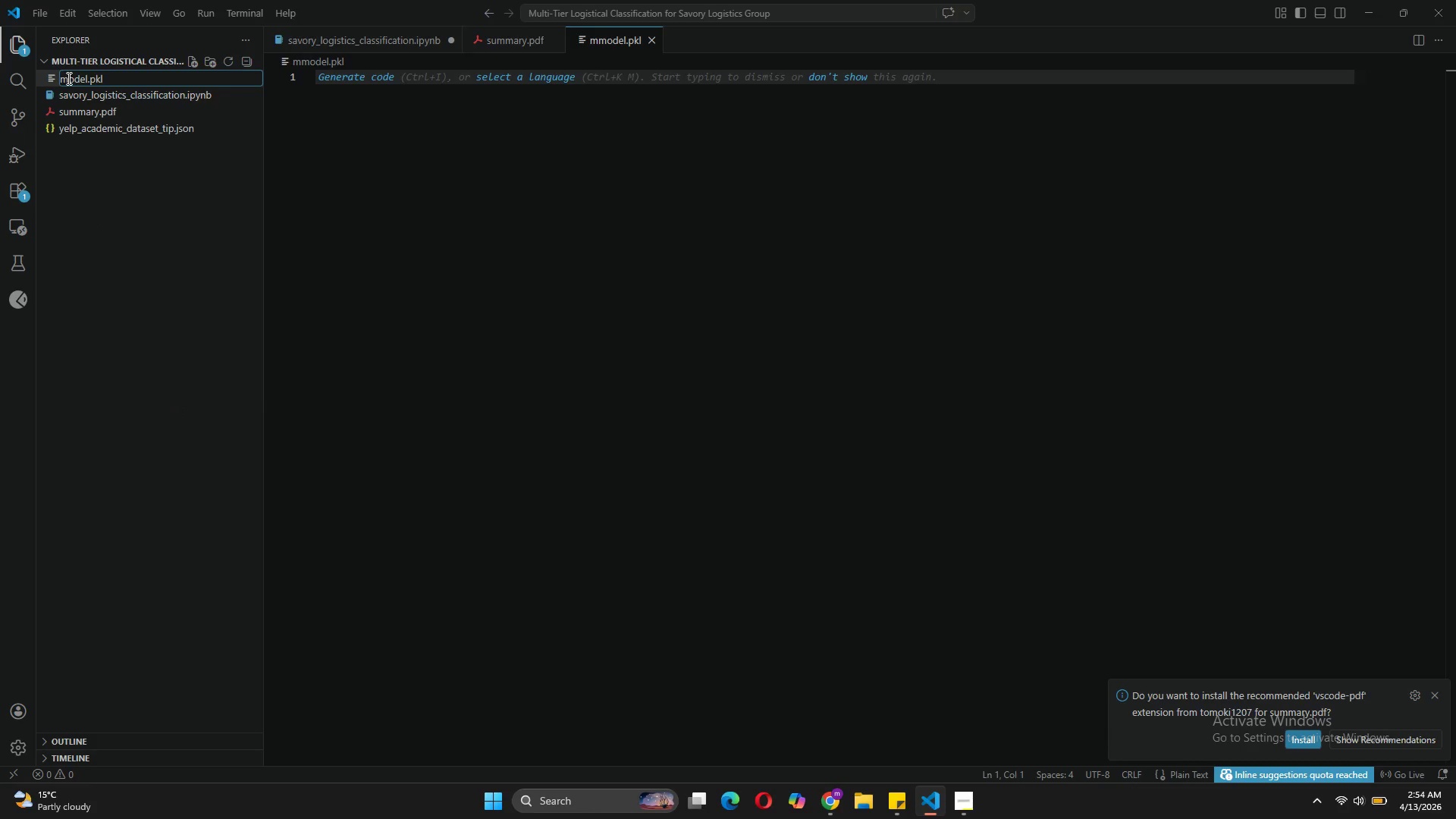 
key(Enter)
 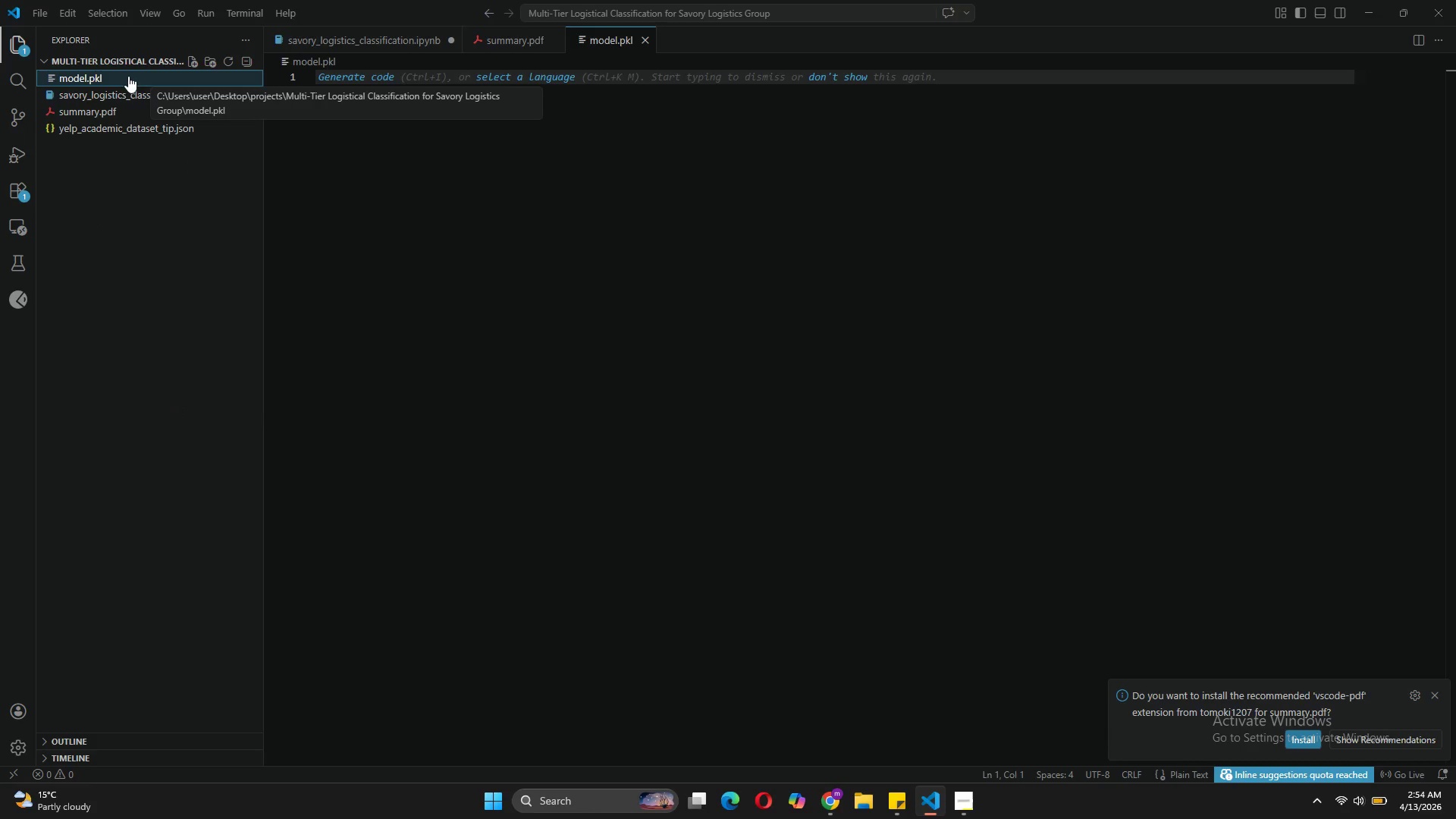 
left_click([128, 77])
 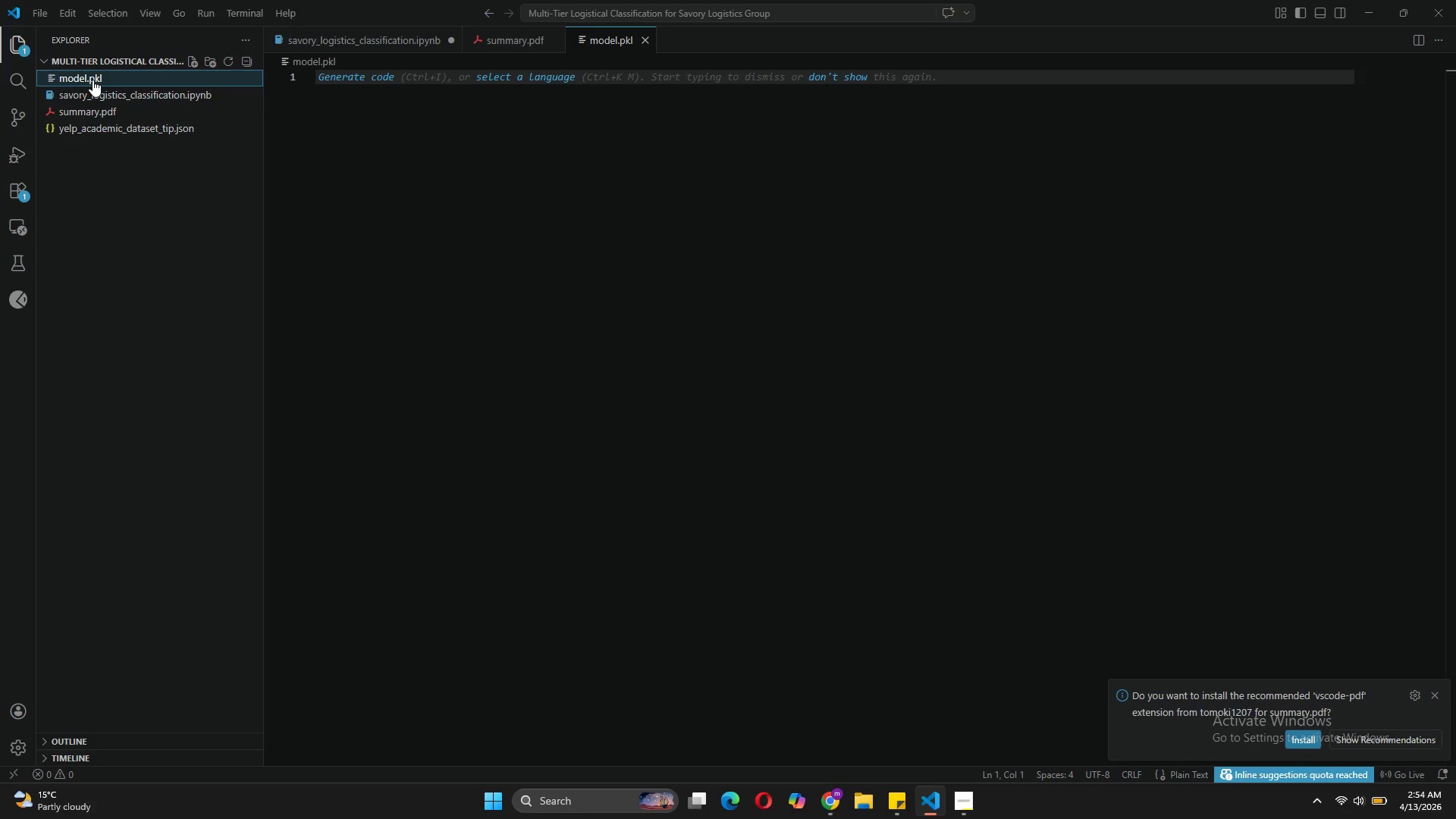 
right_click([93, 80])
 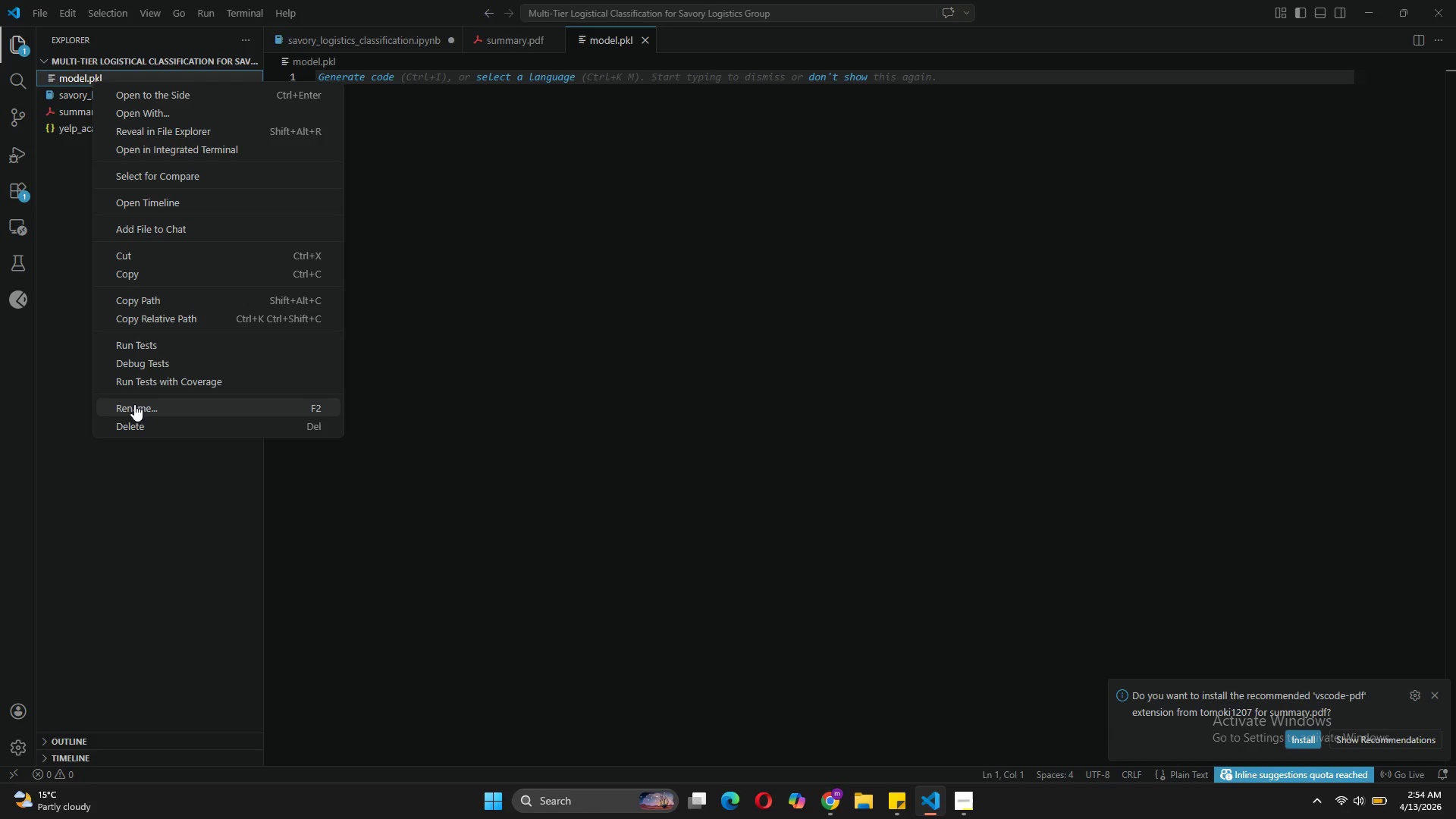 
left_click([130, 409])
 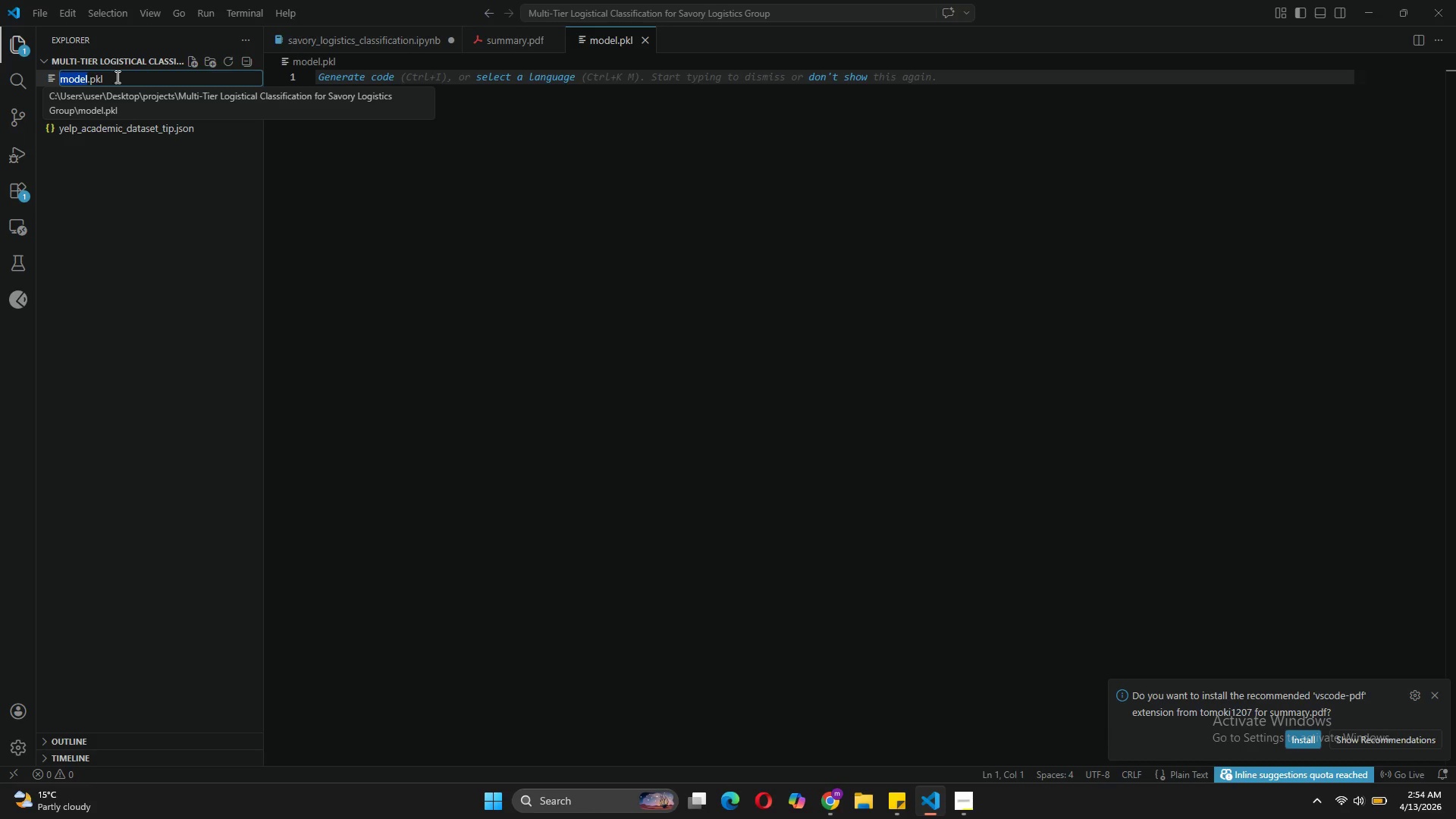 
left_click([116, 77])
 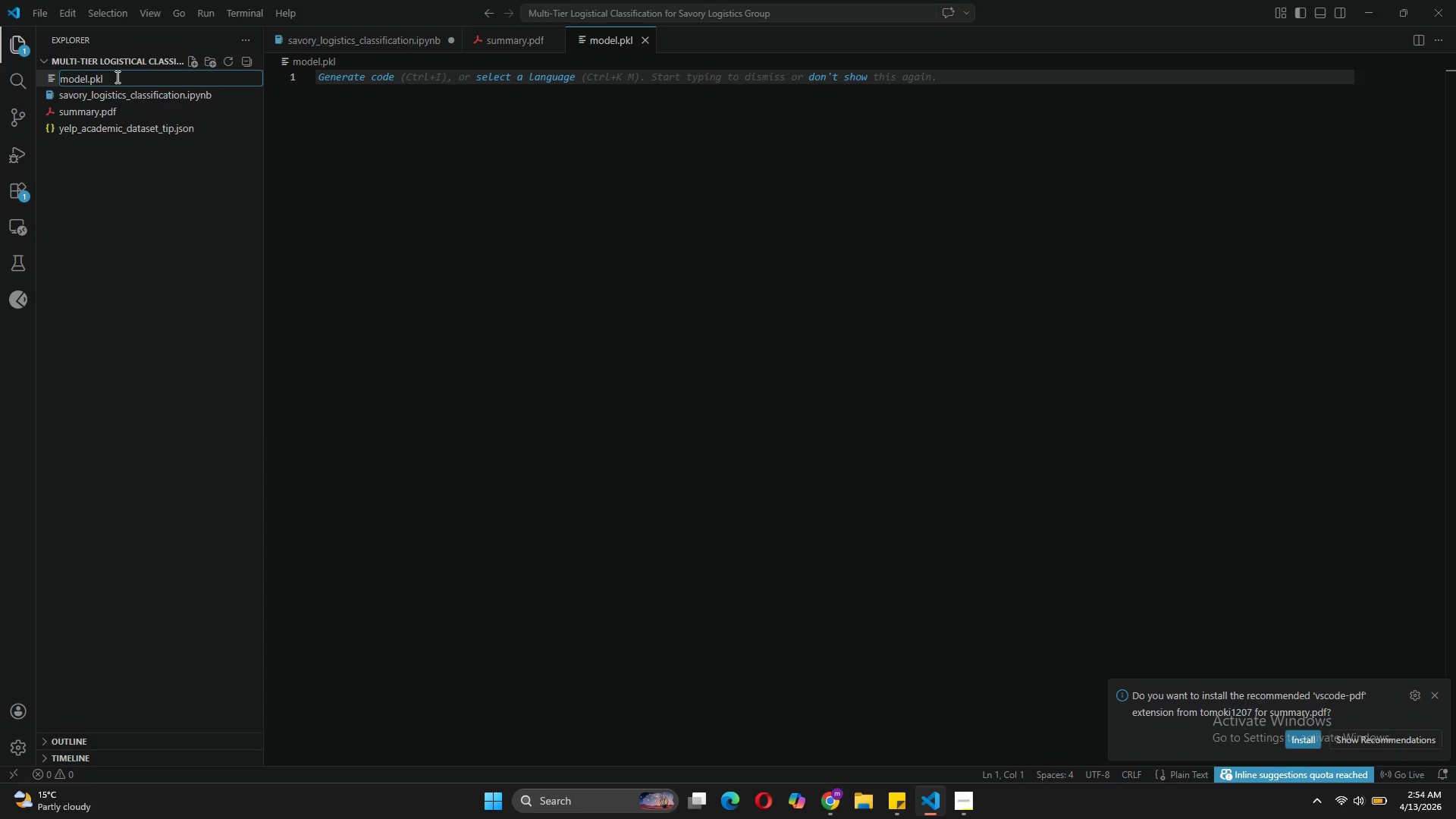 
key(Backspace)
key(Backspace)
key(Backspace)
type(joblib)
 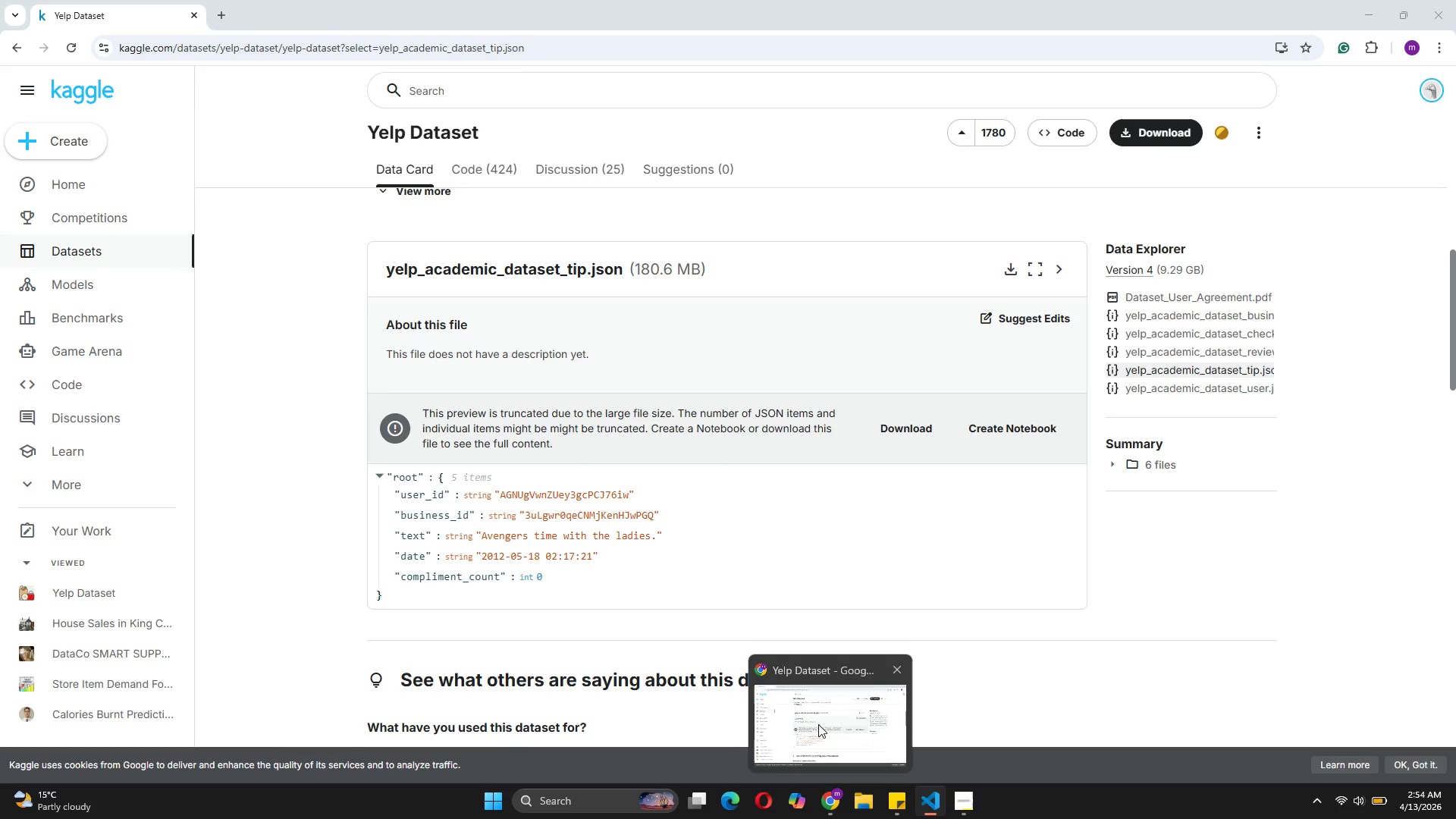 
mouse_move([949, 724])
 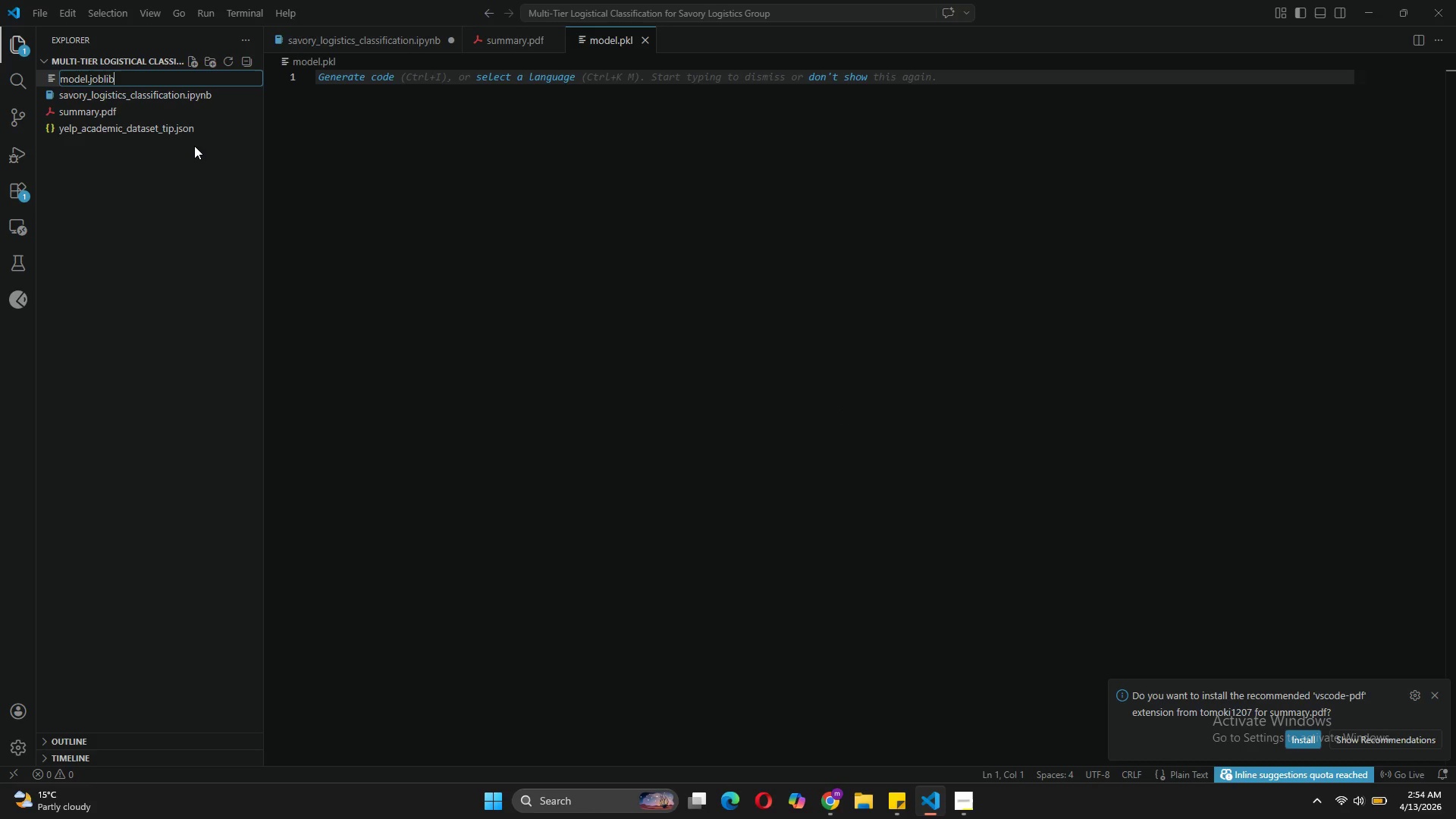 
key(Enter)
 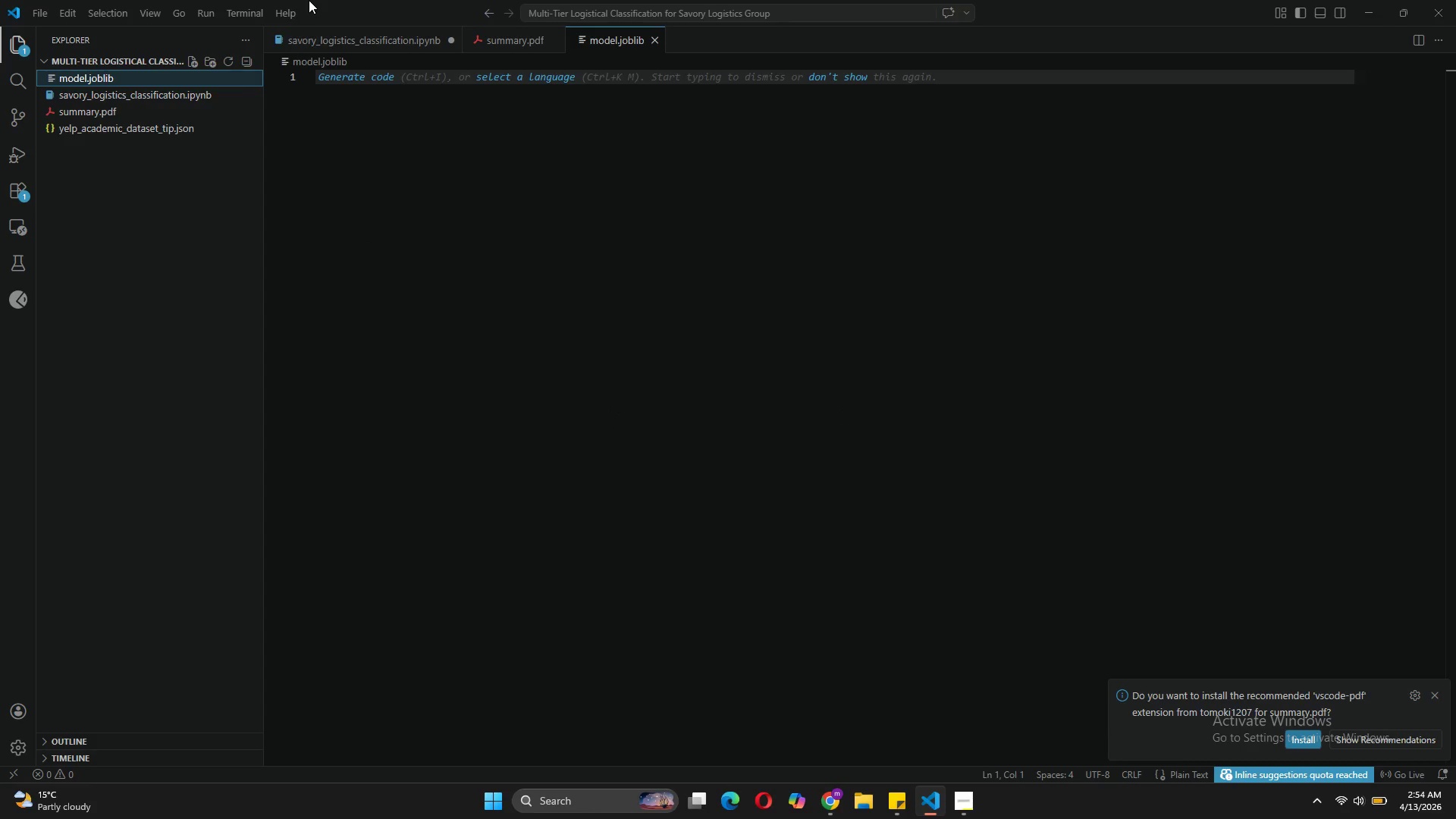 
left_click([322, 44])
 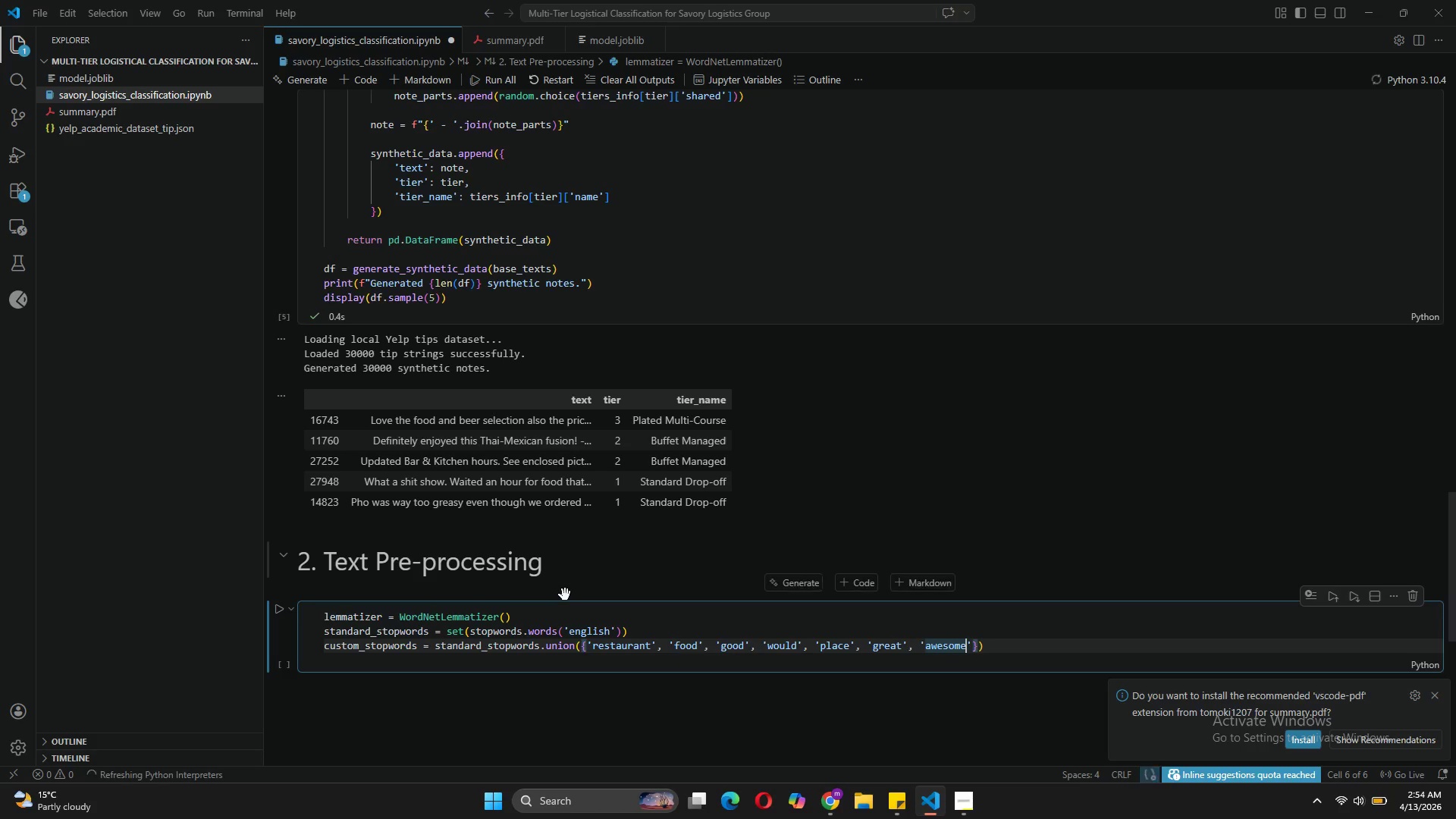 
hold_key(key=ControlLeft, duration=0.42)
 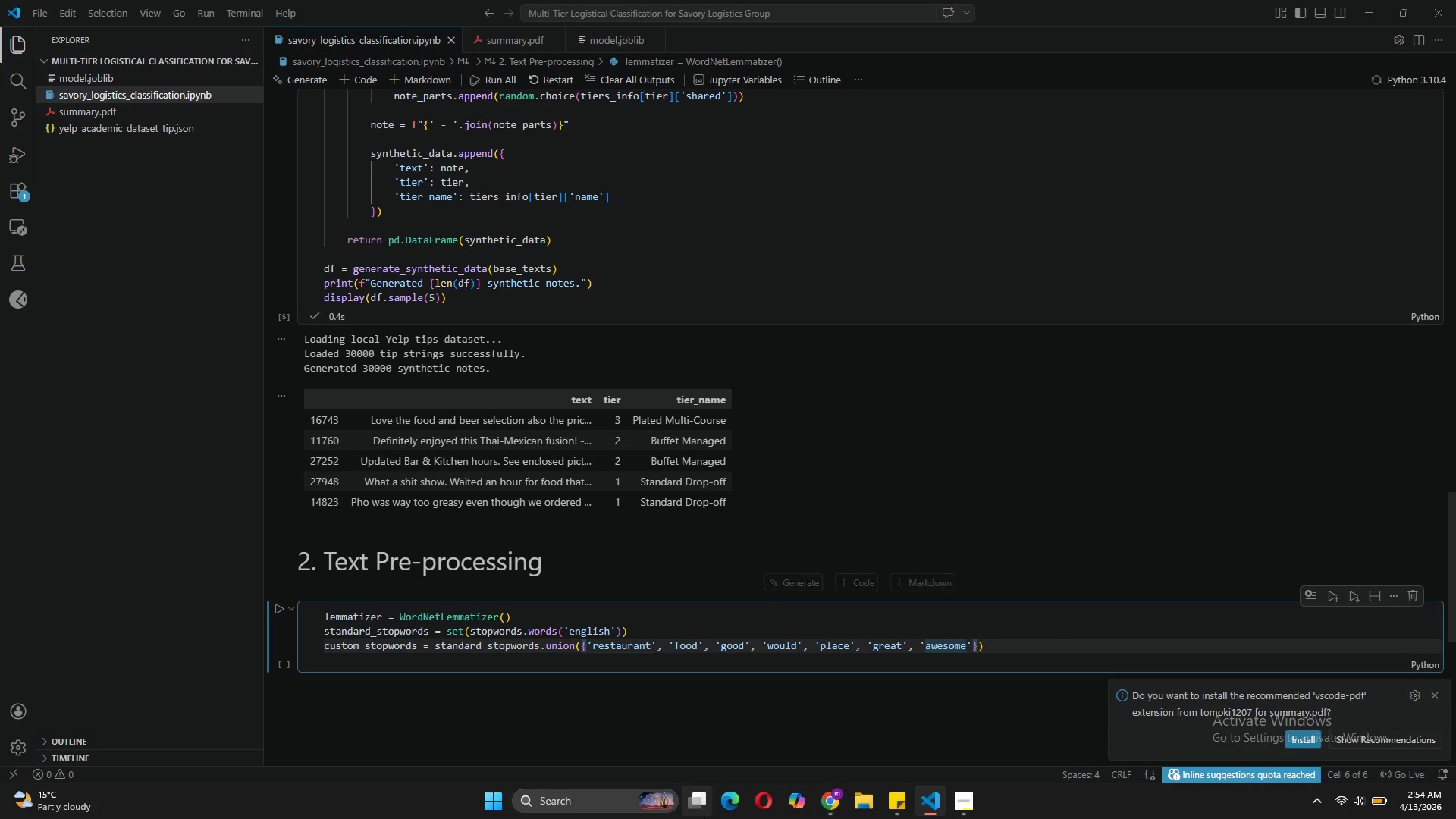 